 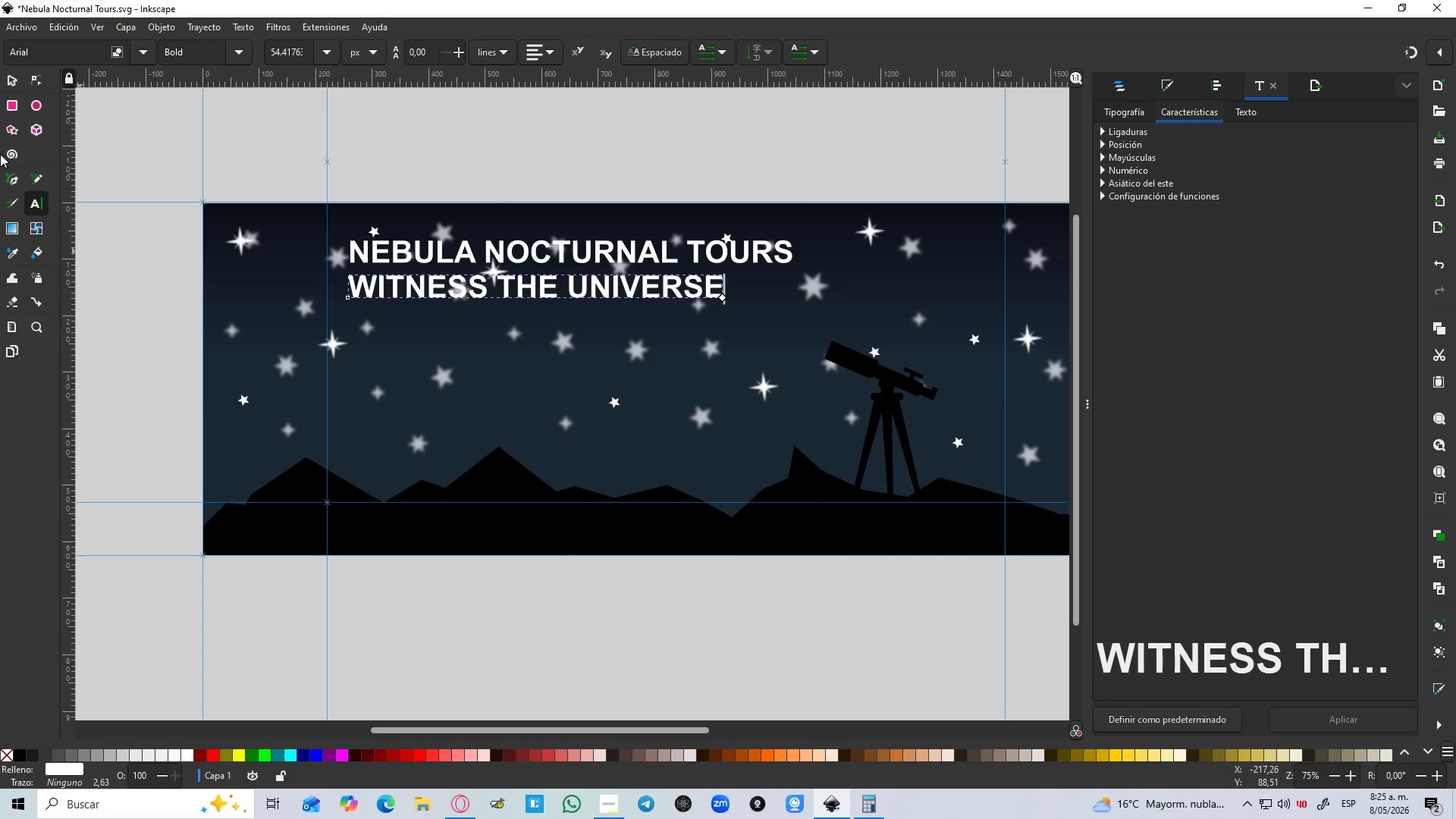 
hold_key(key=ControlLeft, duration=1.5)
left_click_drag(start_coordinate=[732, 306], to_coordinate=[721, 297])
 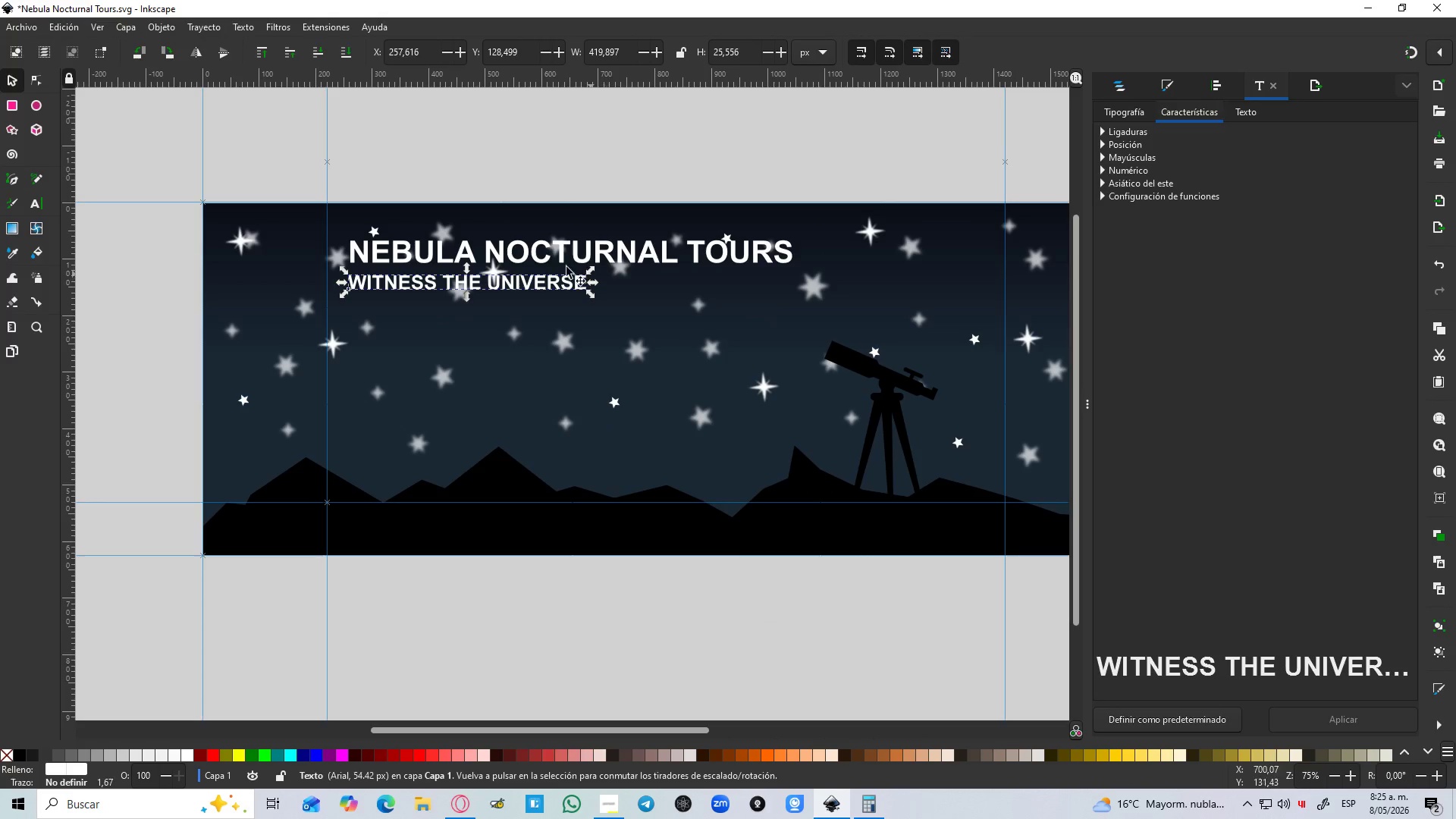 
key(Control+ControlLeft)
 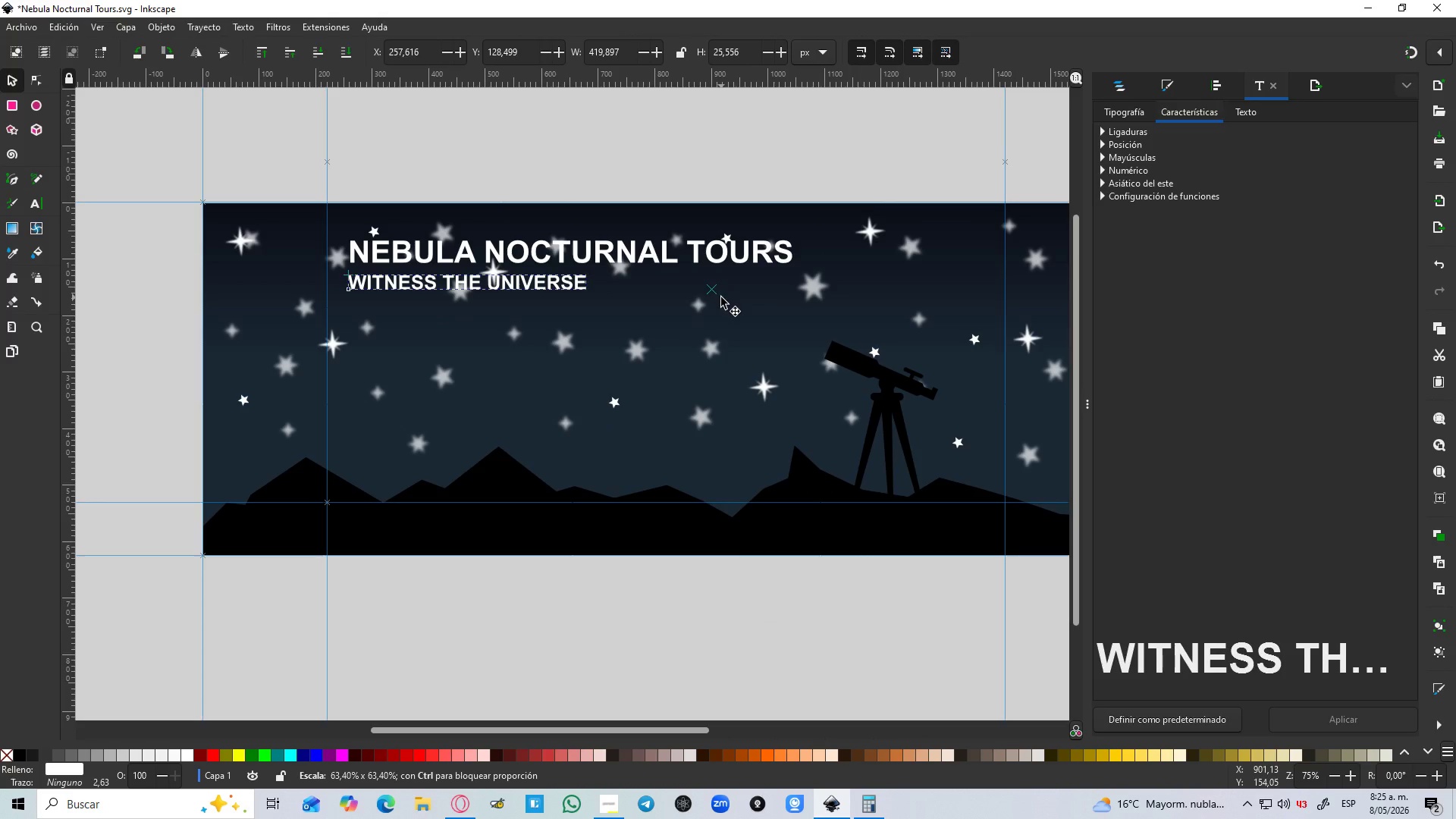 
key(Control+ControlLeft)
 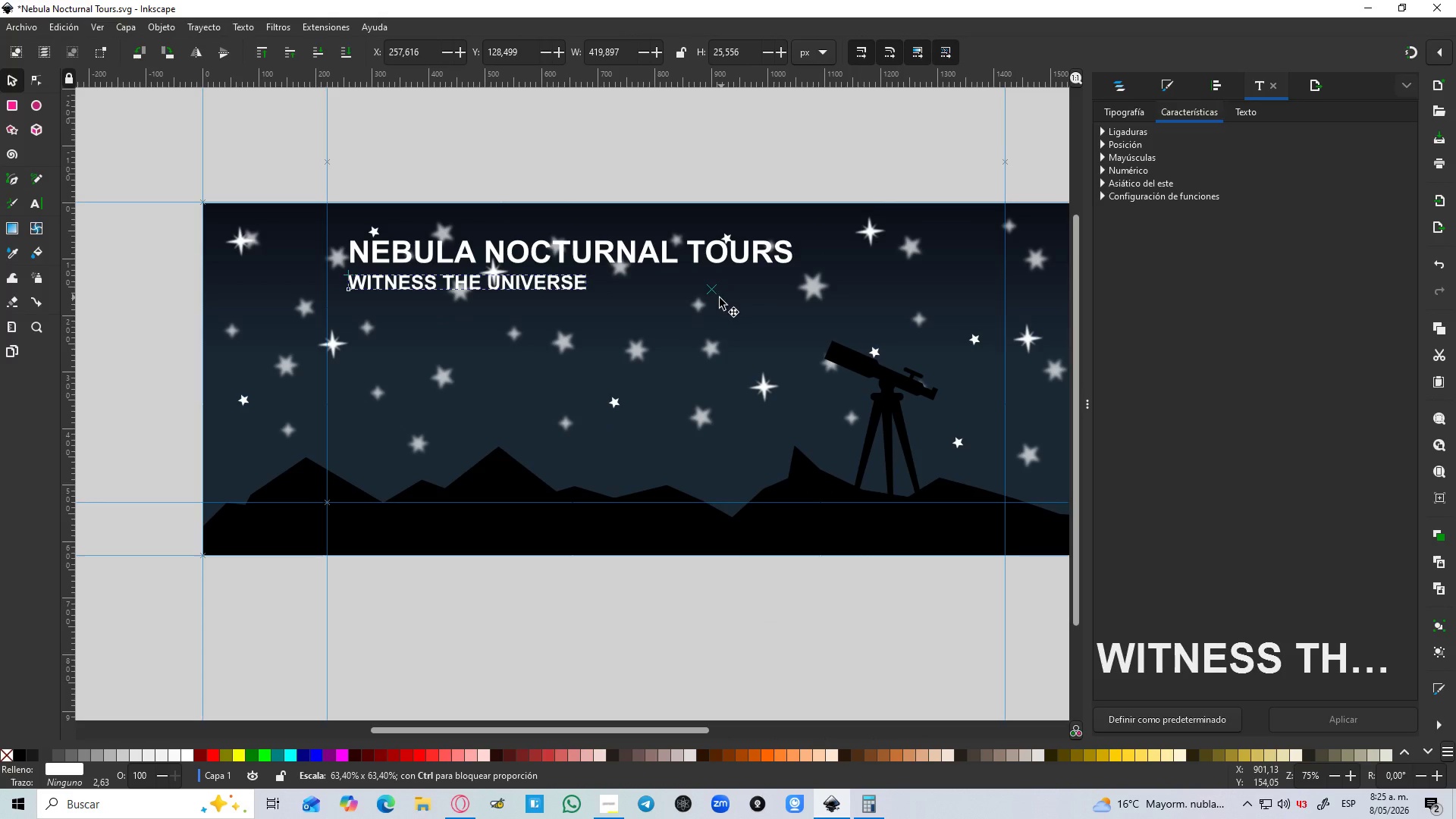 
key(Control+ControlLeft)
 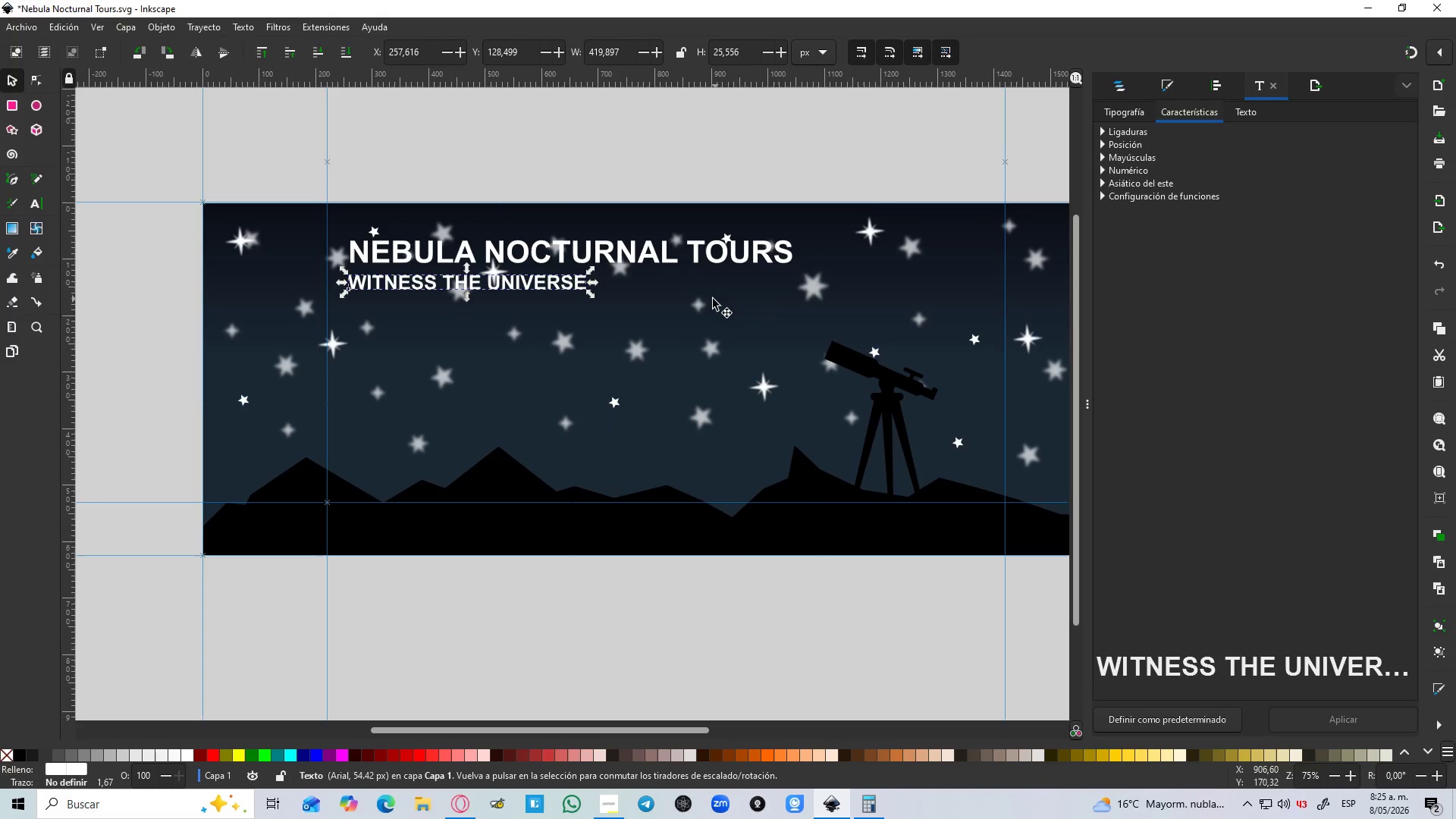 
key(Control+ControlLeft)
 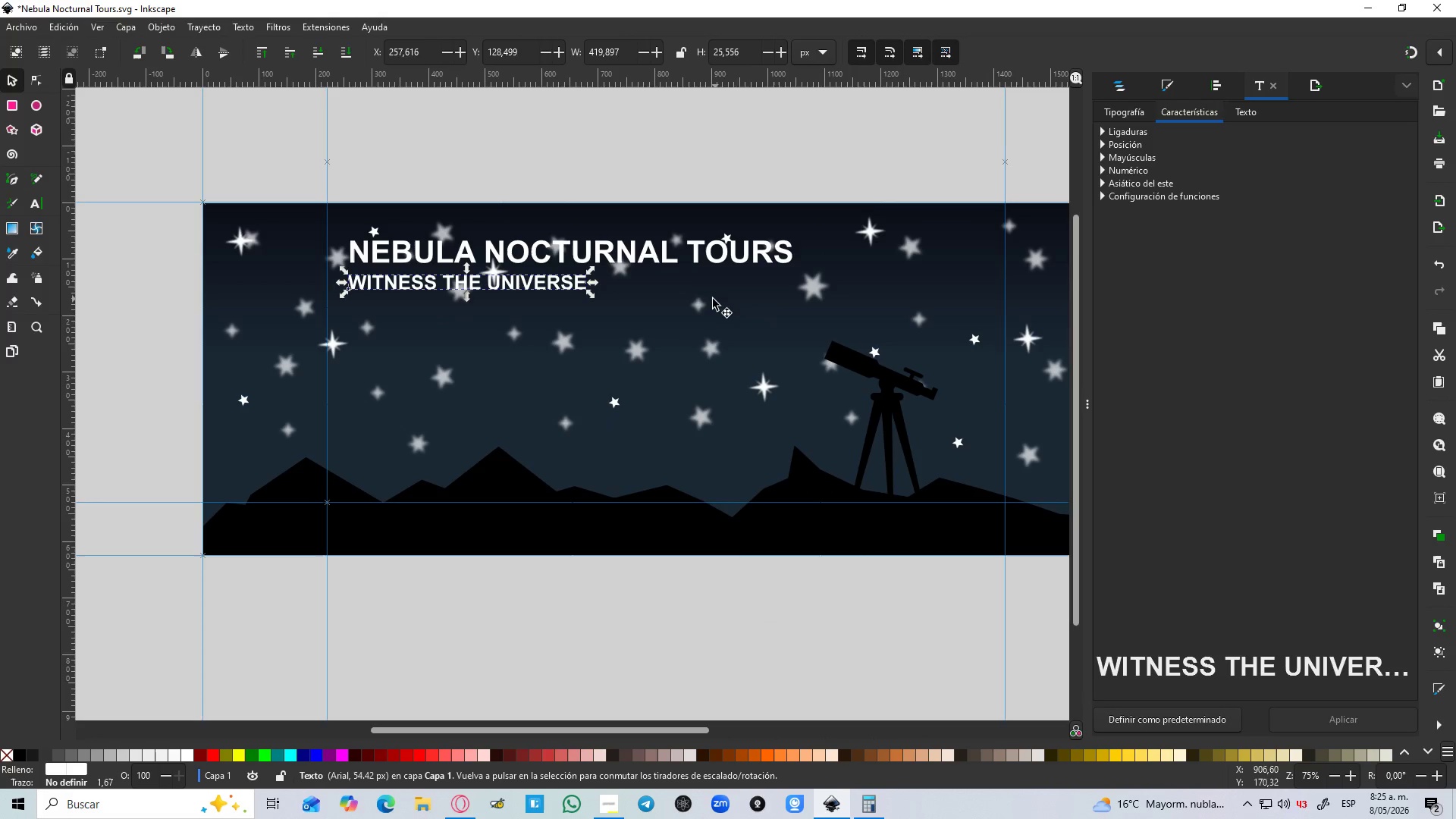 
key(Control+ControlLeft)
 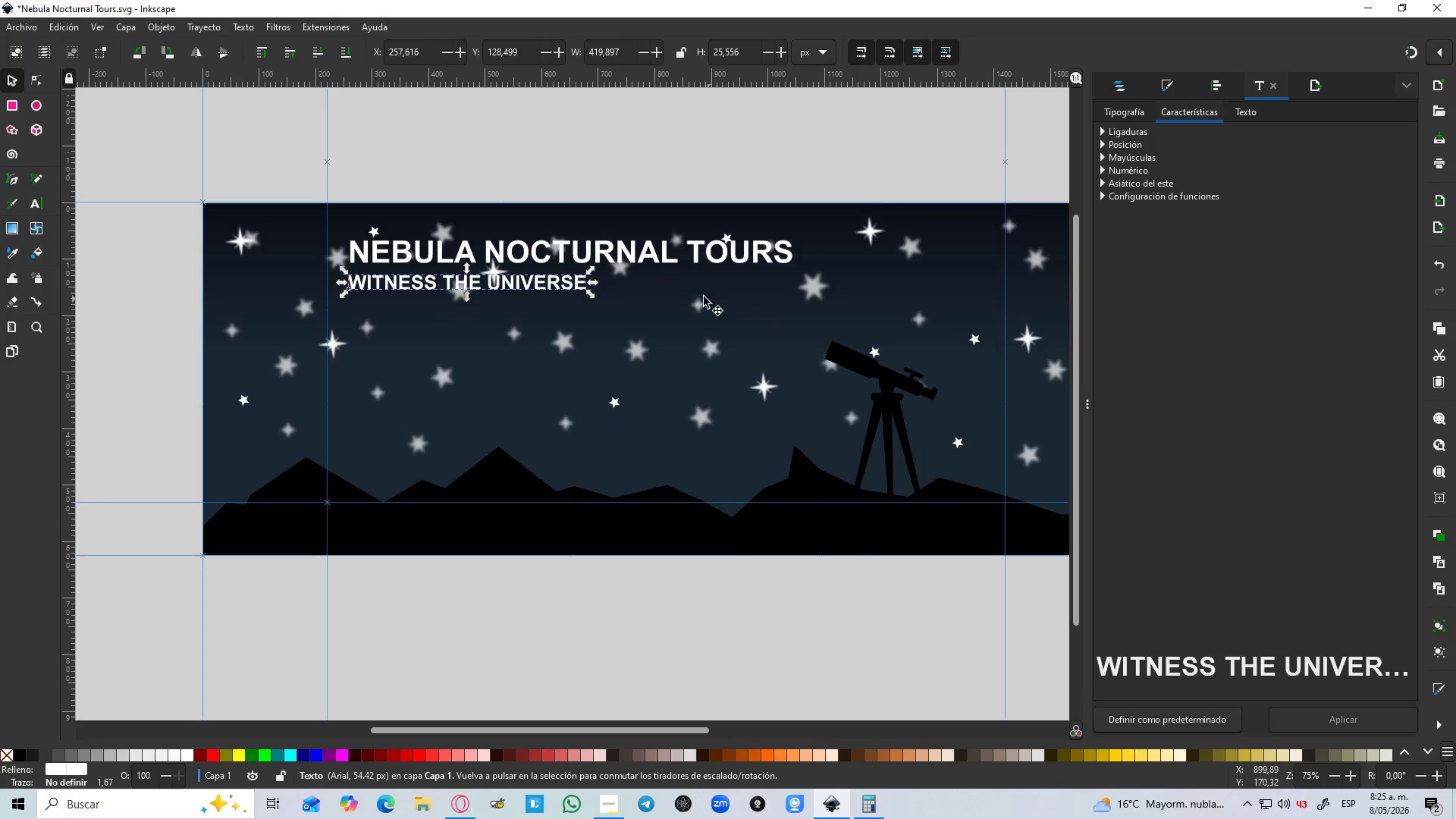 
key(Control+ControlLeft)
 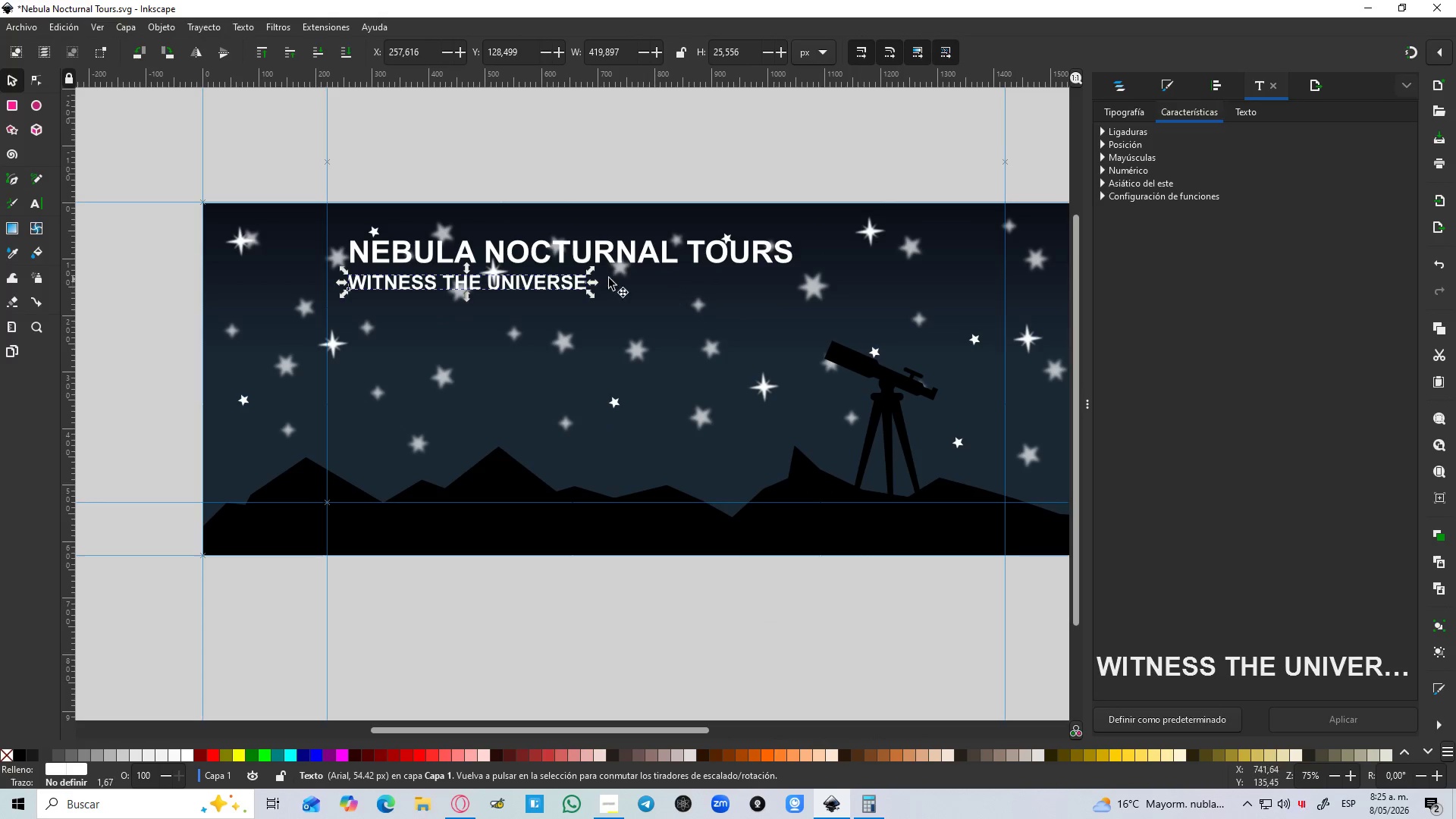 
key(Shift+ShiftLeft)
 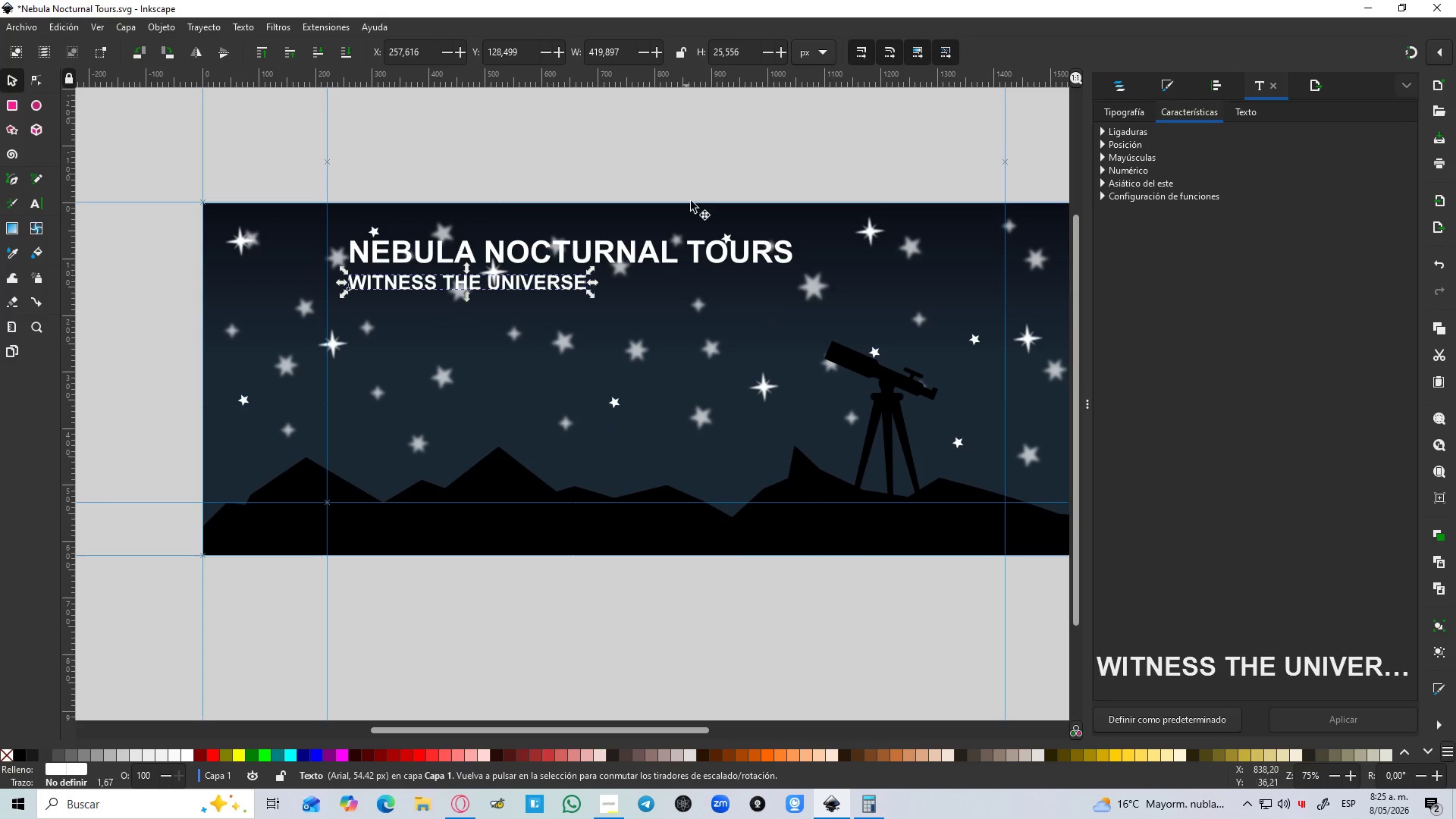 
left_click([701, 185])
 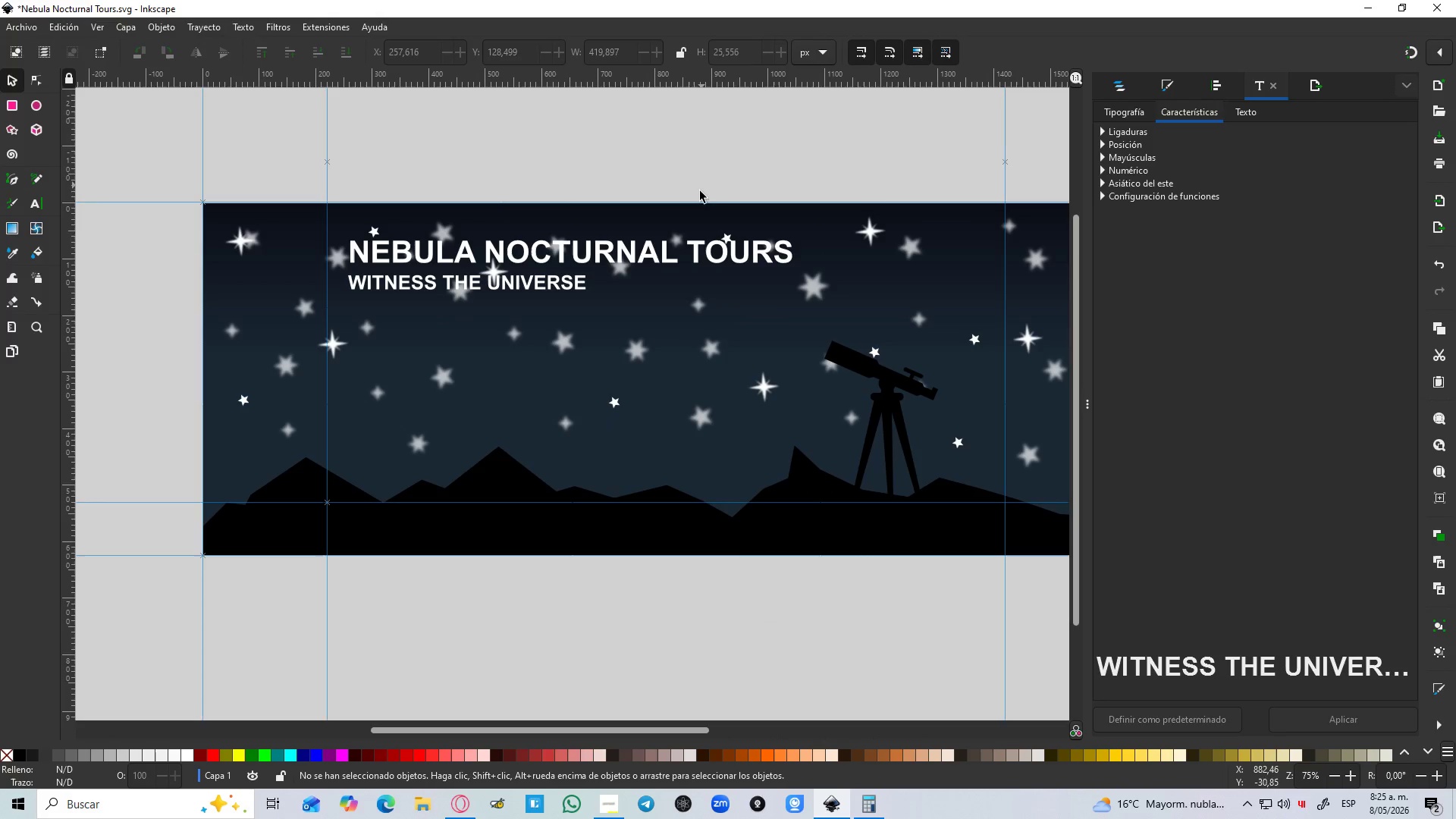 
hold_key(key=ControlLeft, duration=1.27)
scroll: coordinate [691, 196], scroll_direction: down, amount: 1.0
 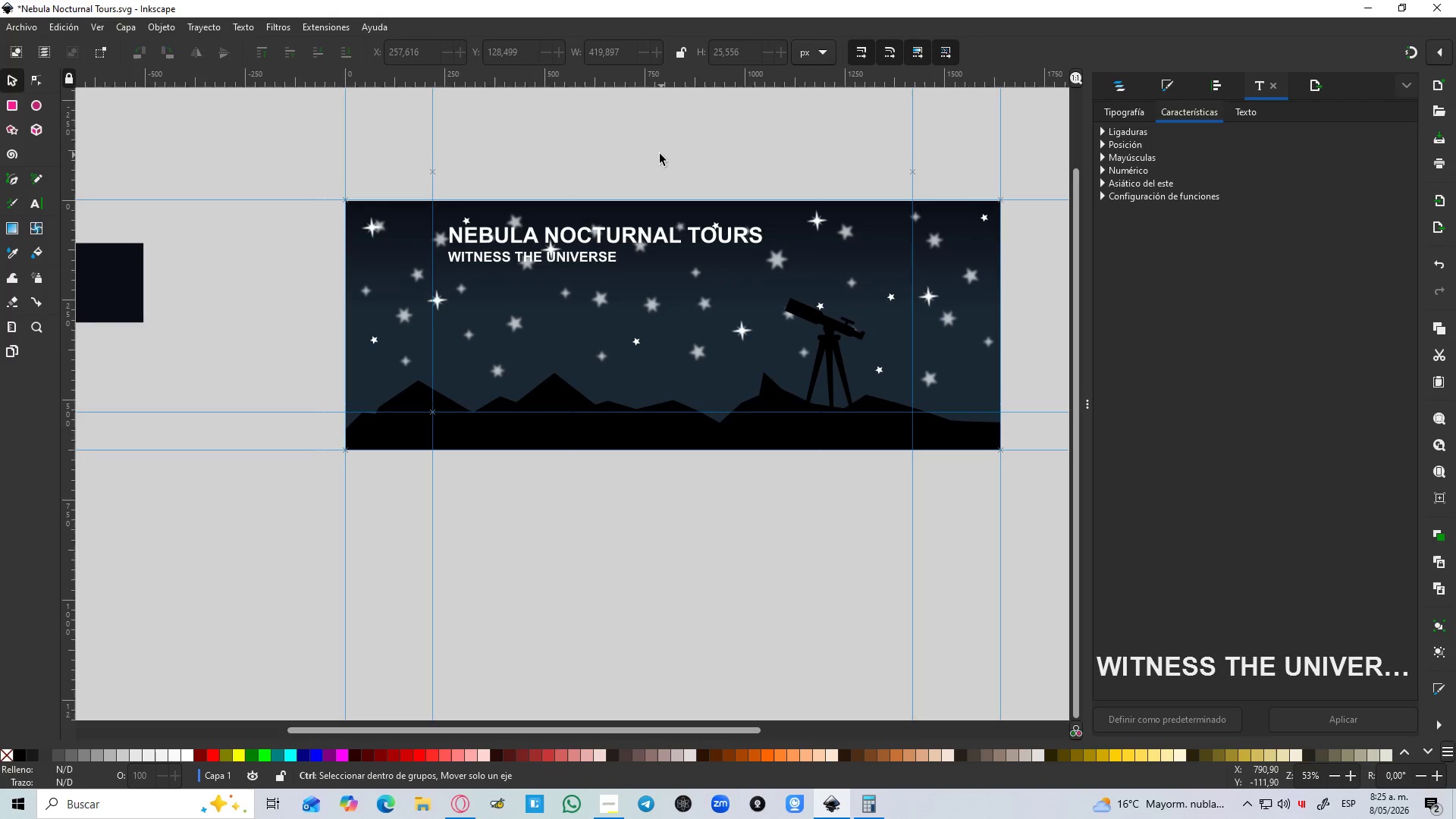 
scroll: coordinate [659, 154], scroll_direction: up, amount: 1.0
 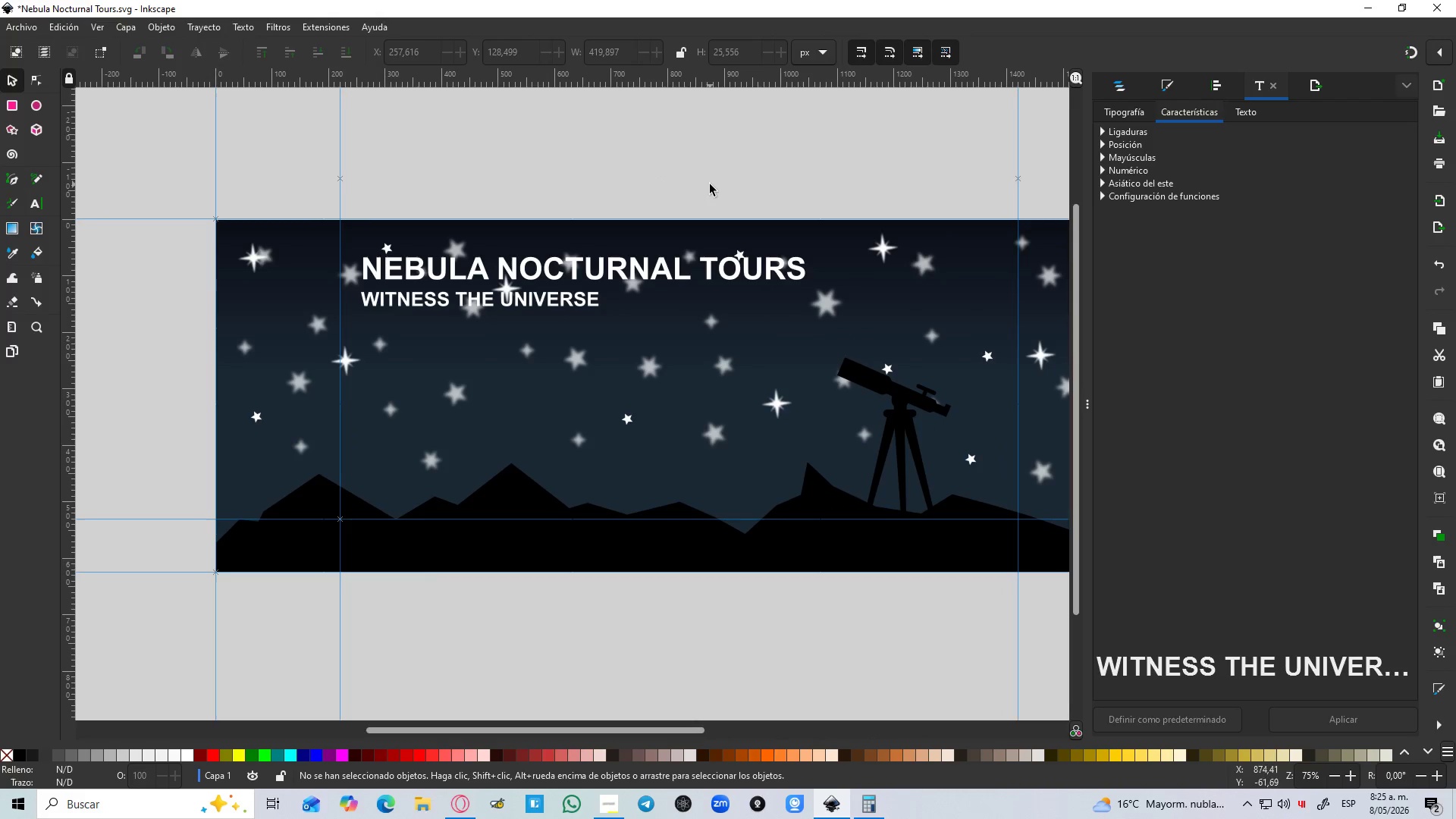 
hold_key(key=ControlLeft, duration=1.5)
scroll: coordinate [710, 184], scroll_direction: down, amount: 1.0
 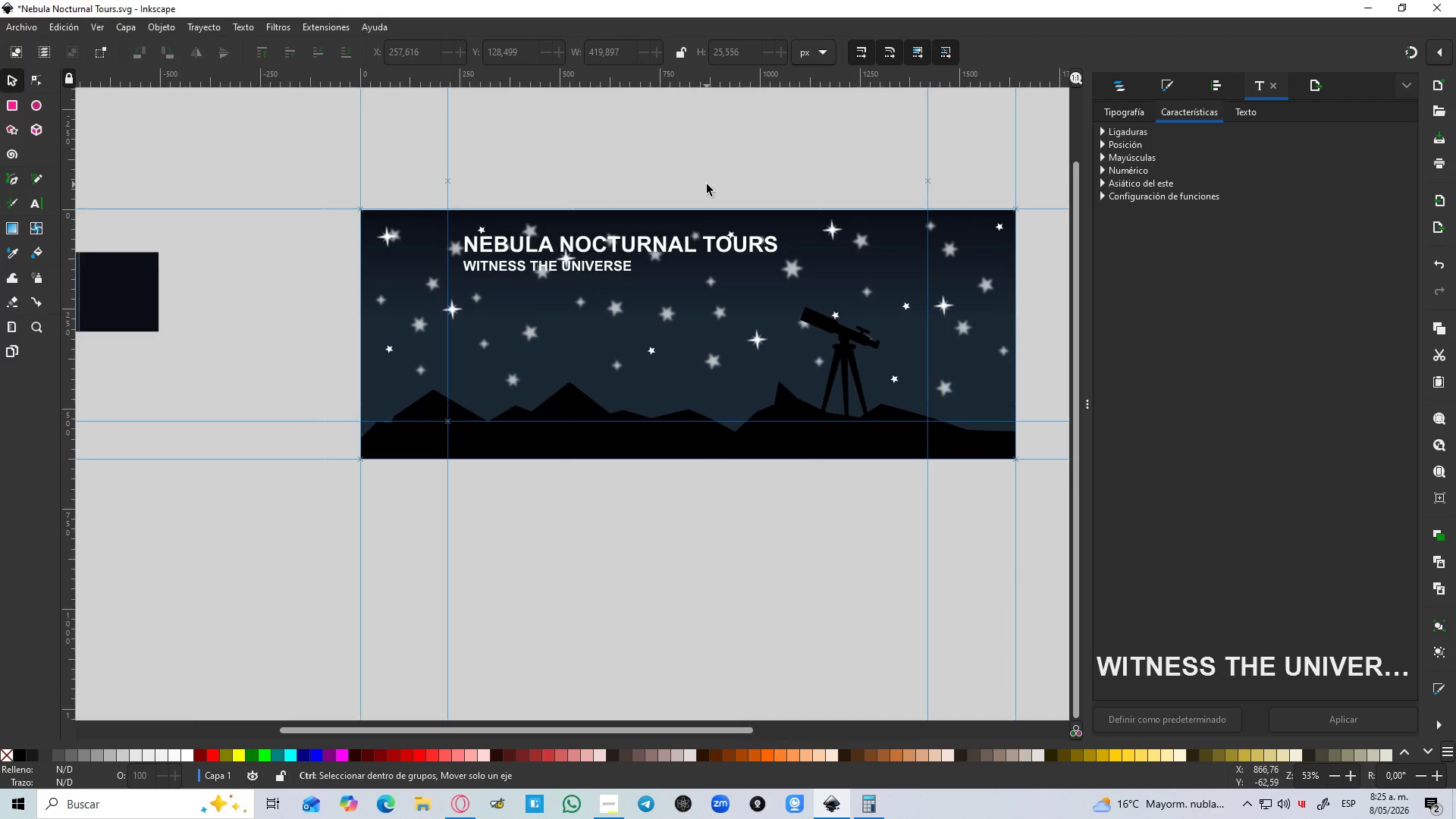 
key(Control+ControlLeft)
 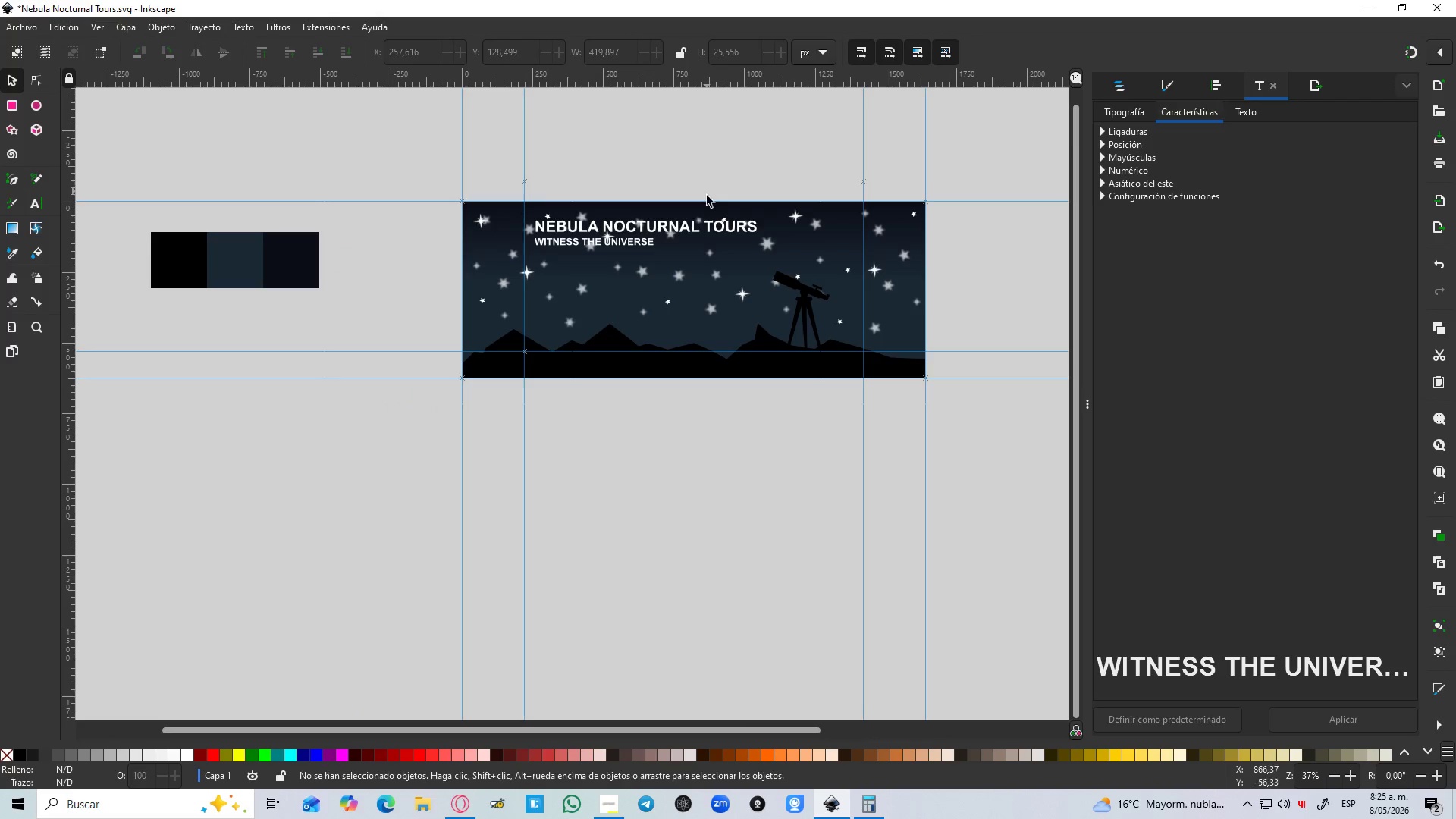 
key(Control+ControlLeft)
 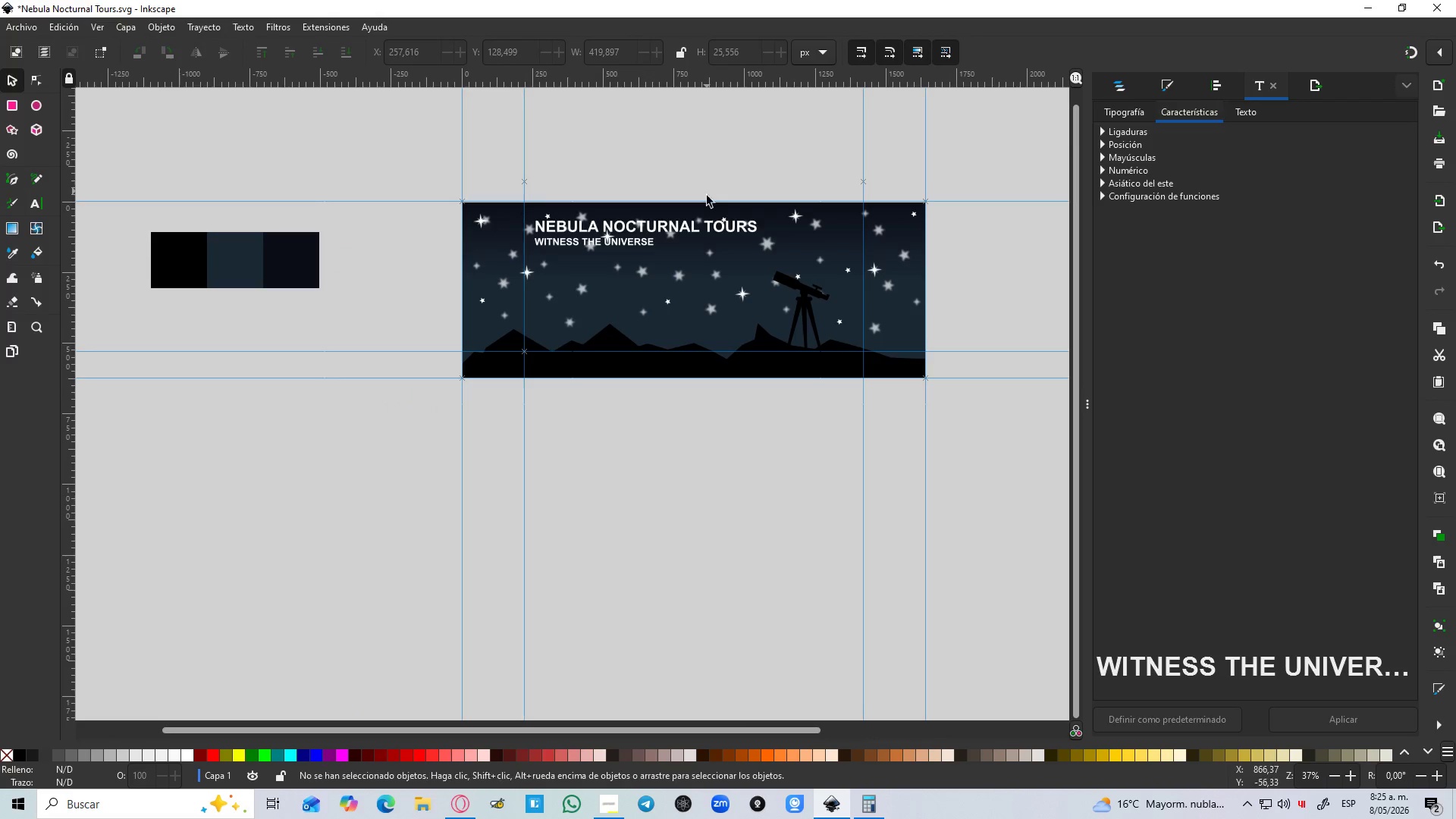 
key(Control+ControlLeft)
 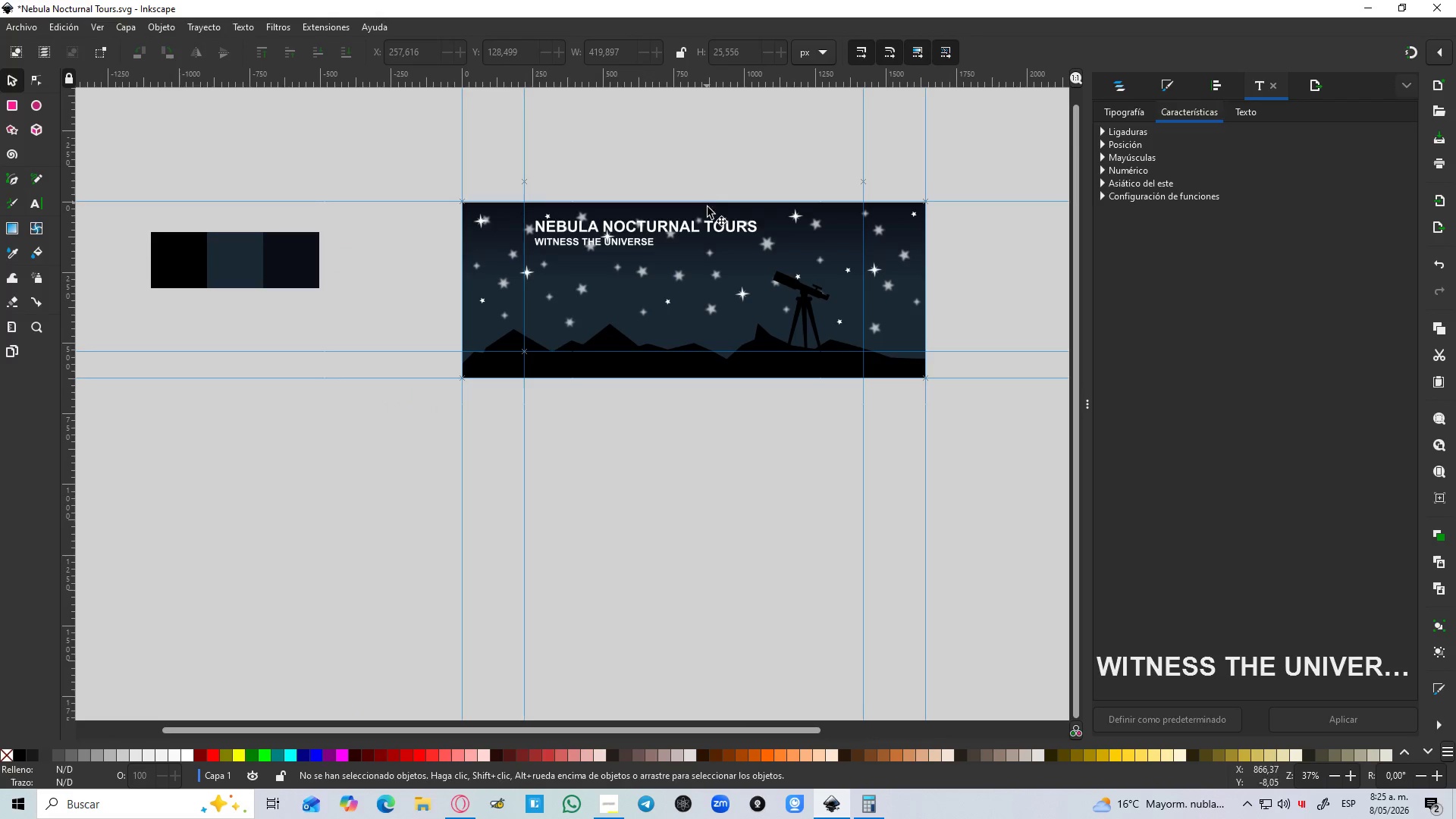 
key(Control+ControlLeft)
 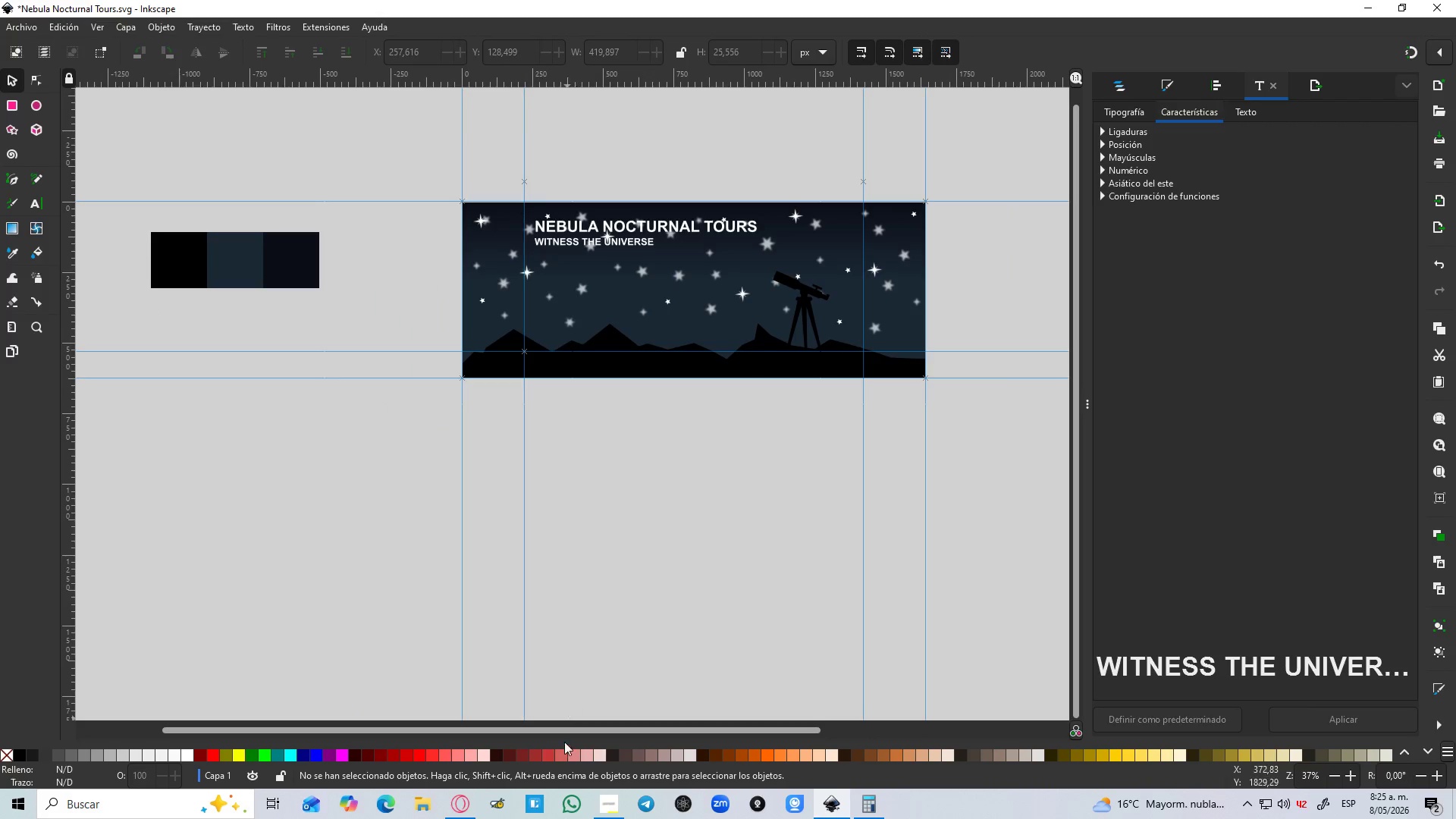 
scroll: coordinate [707, 184], scroll_direction: down, amount: 1.0
 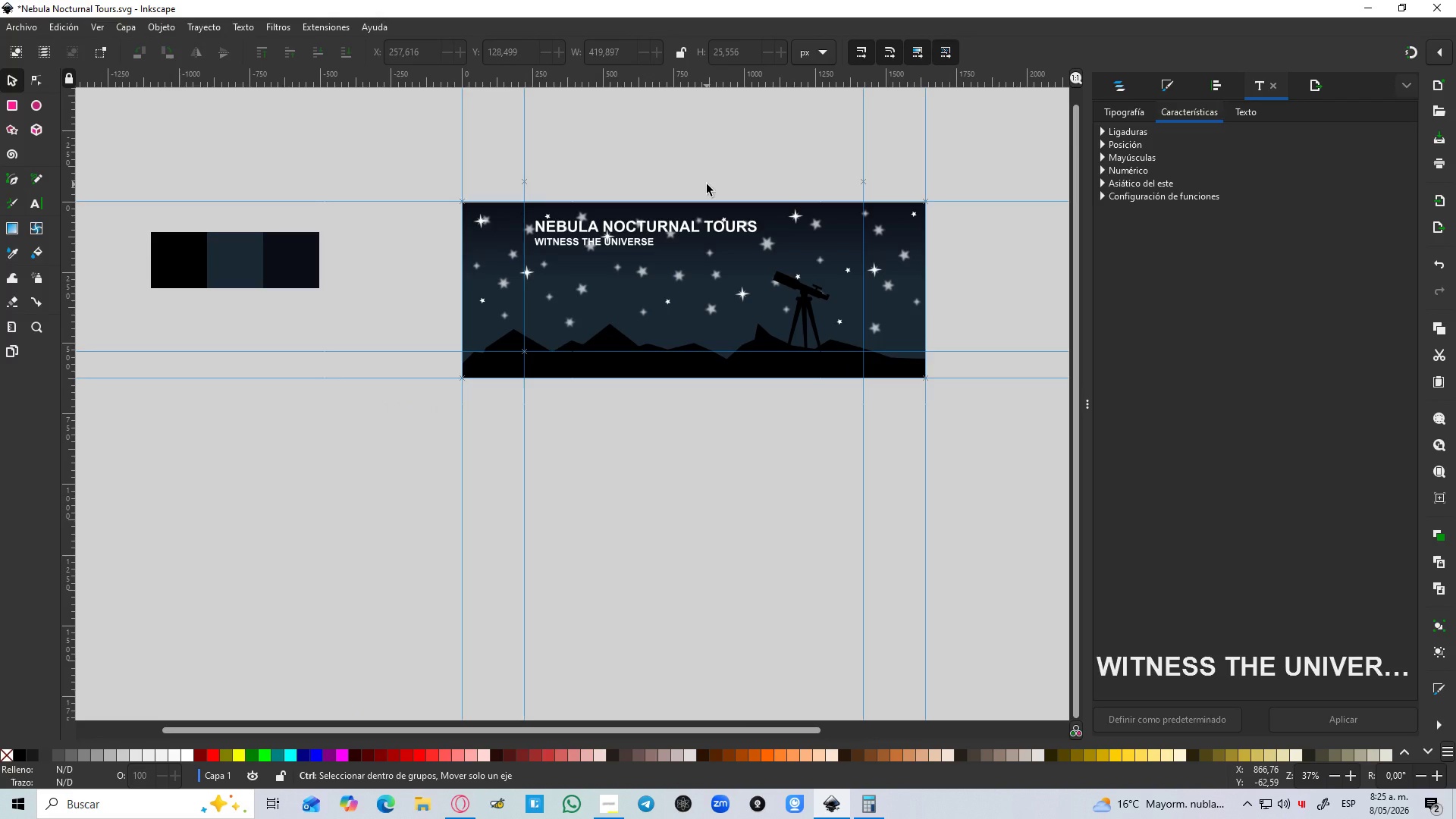 
left_click([607, 806])